 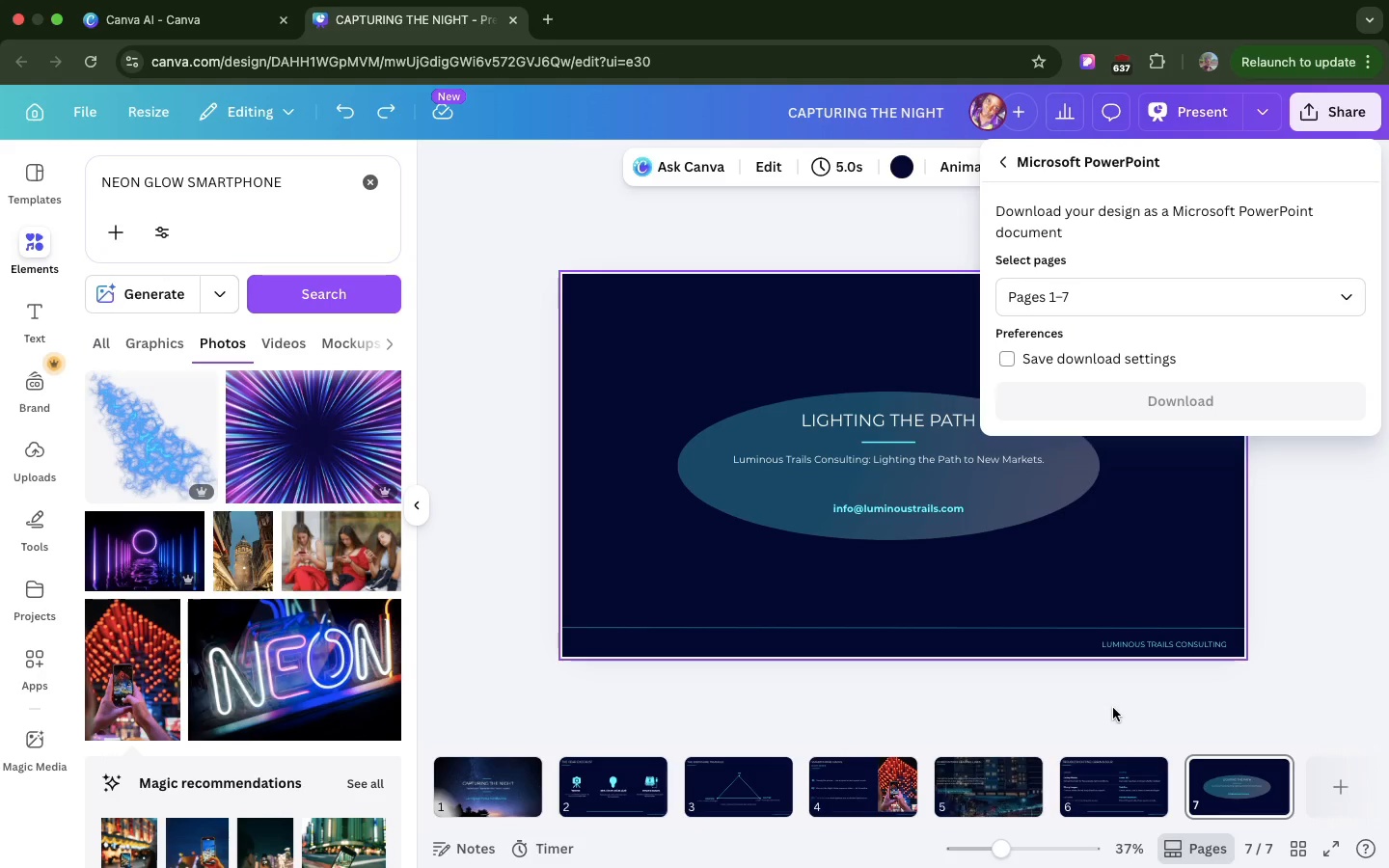 
left_click([1020, 407])
 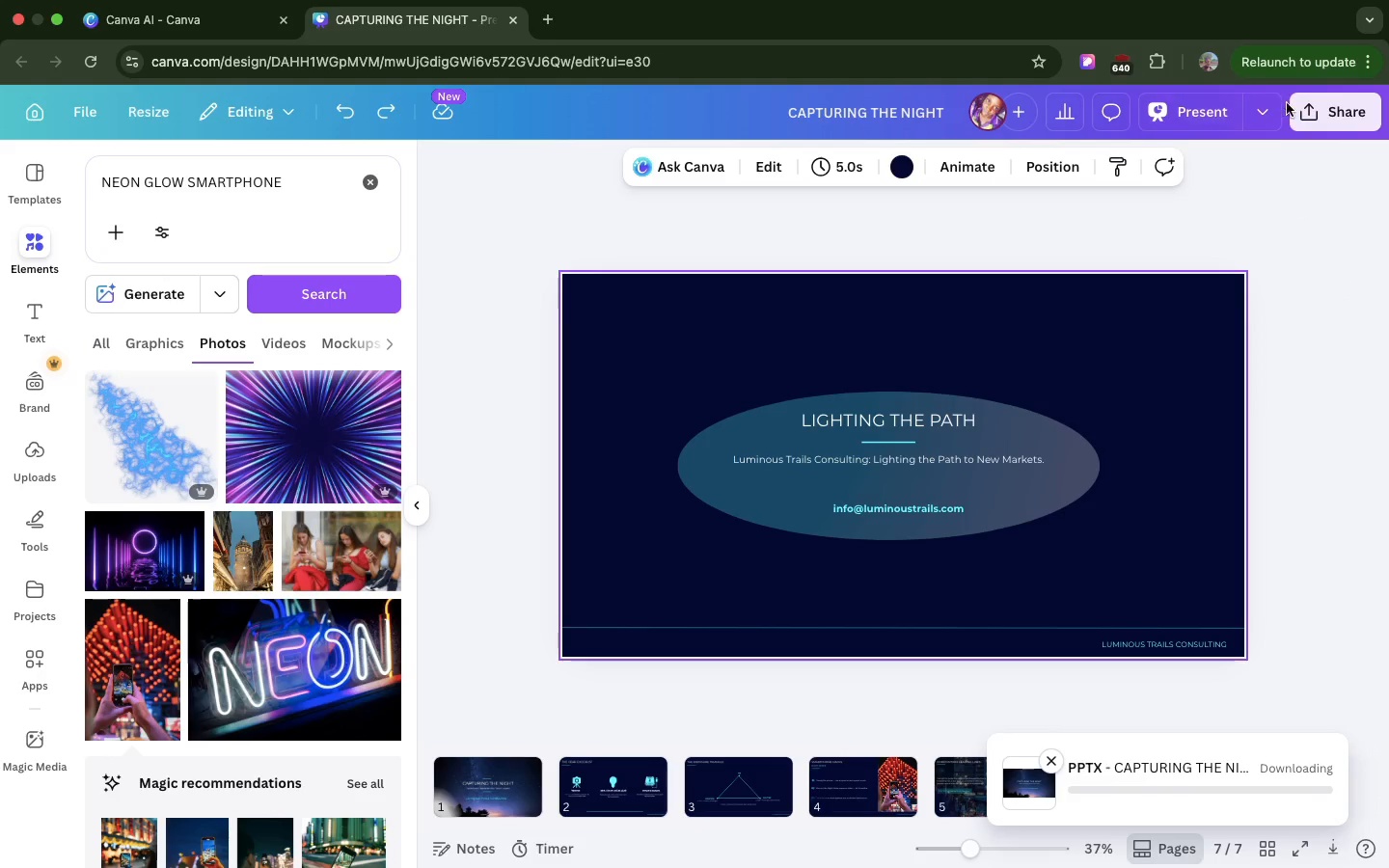 
left_click([1319, 116])
 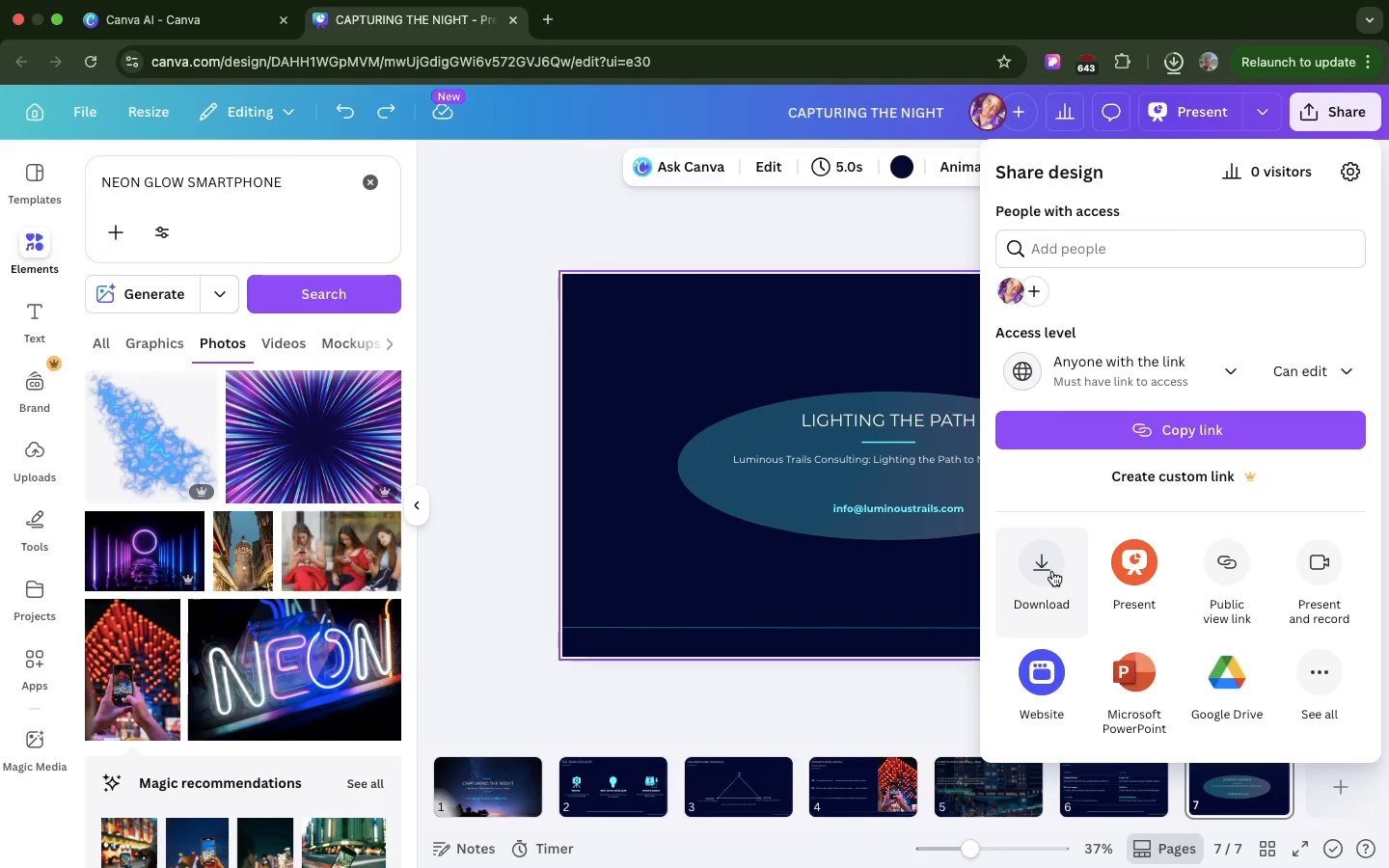 
left_click([1051, 571])
 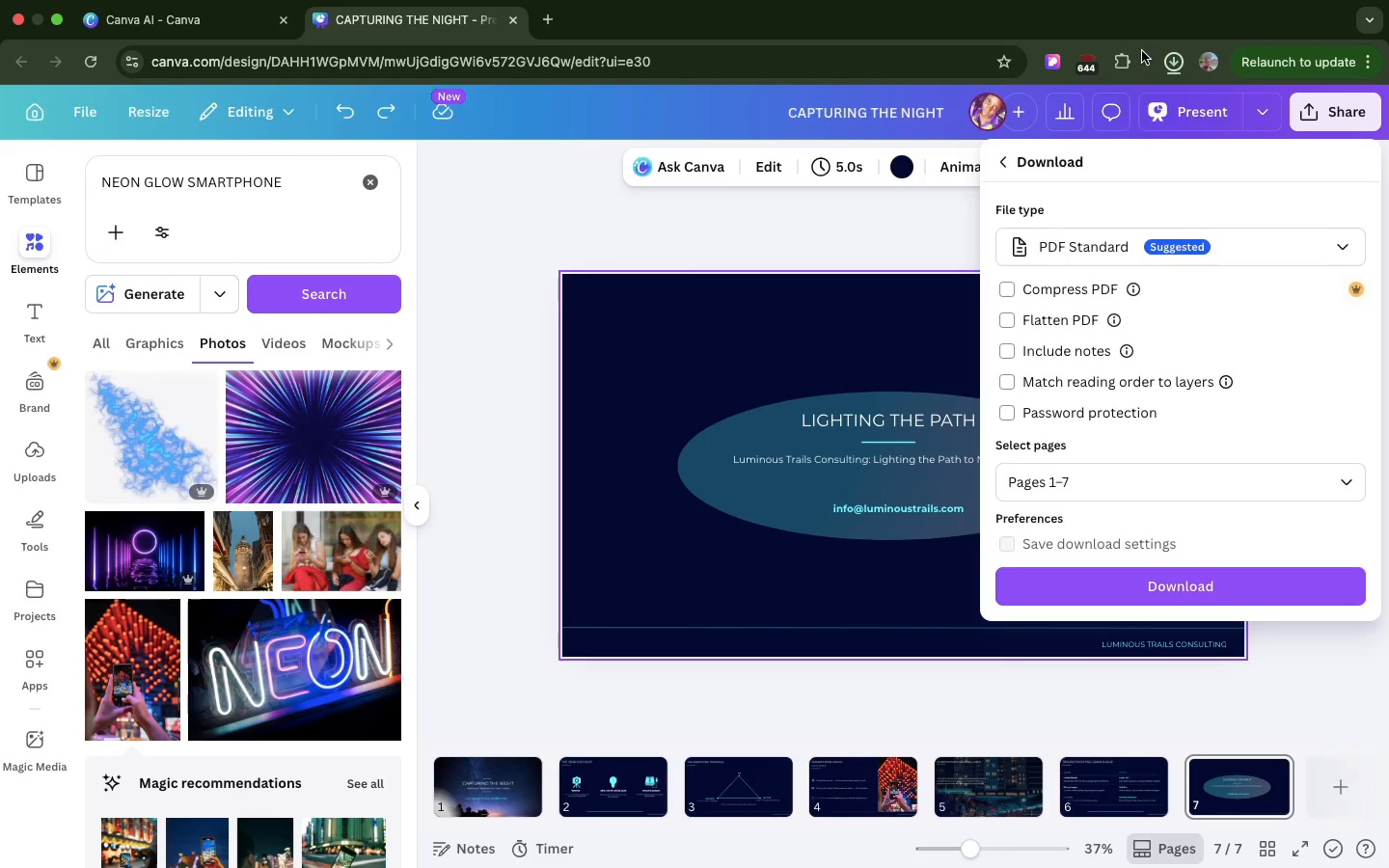 
mouse_move([1156, 64])
 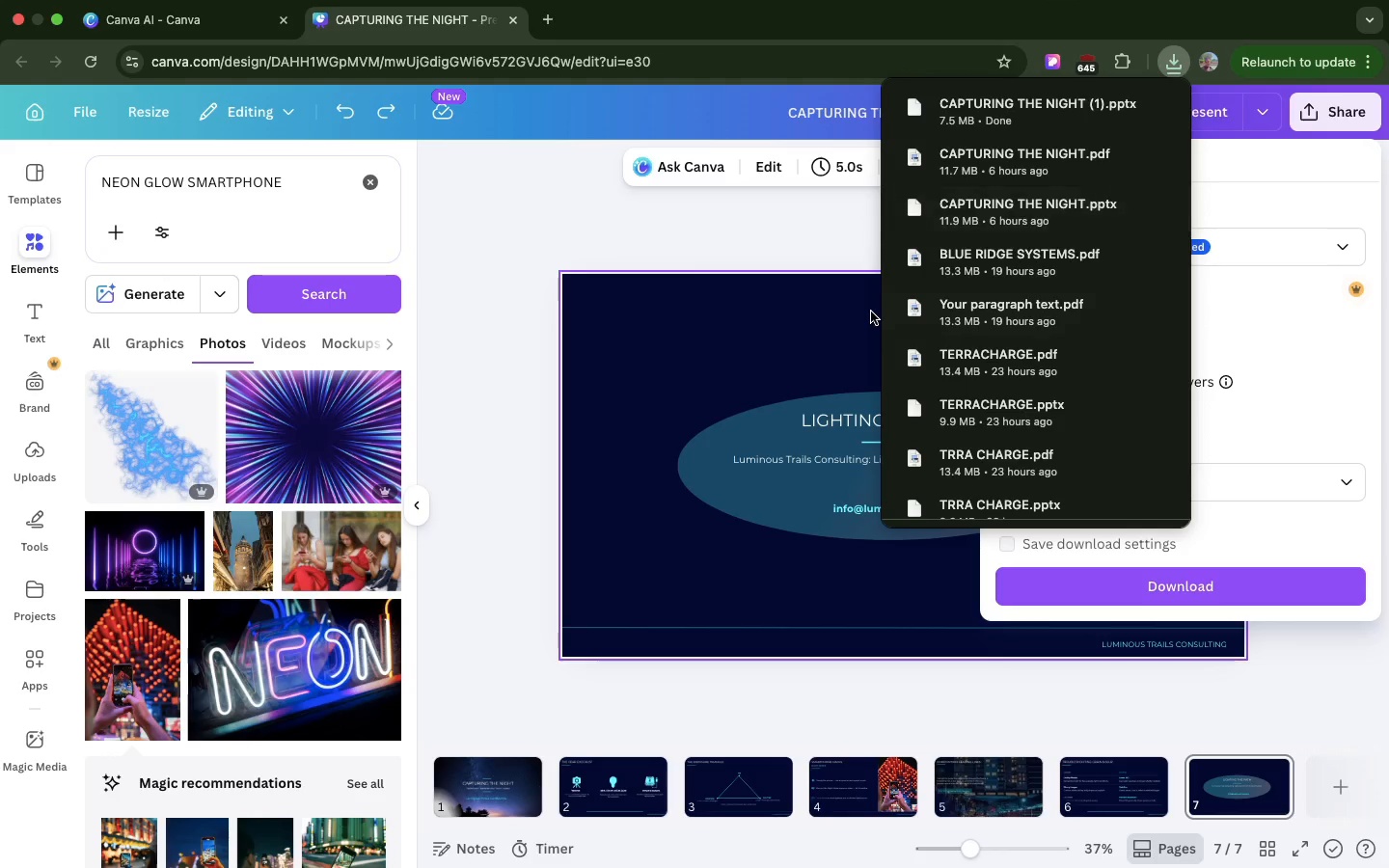 
left_click([871, 312])
 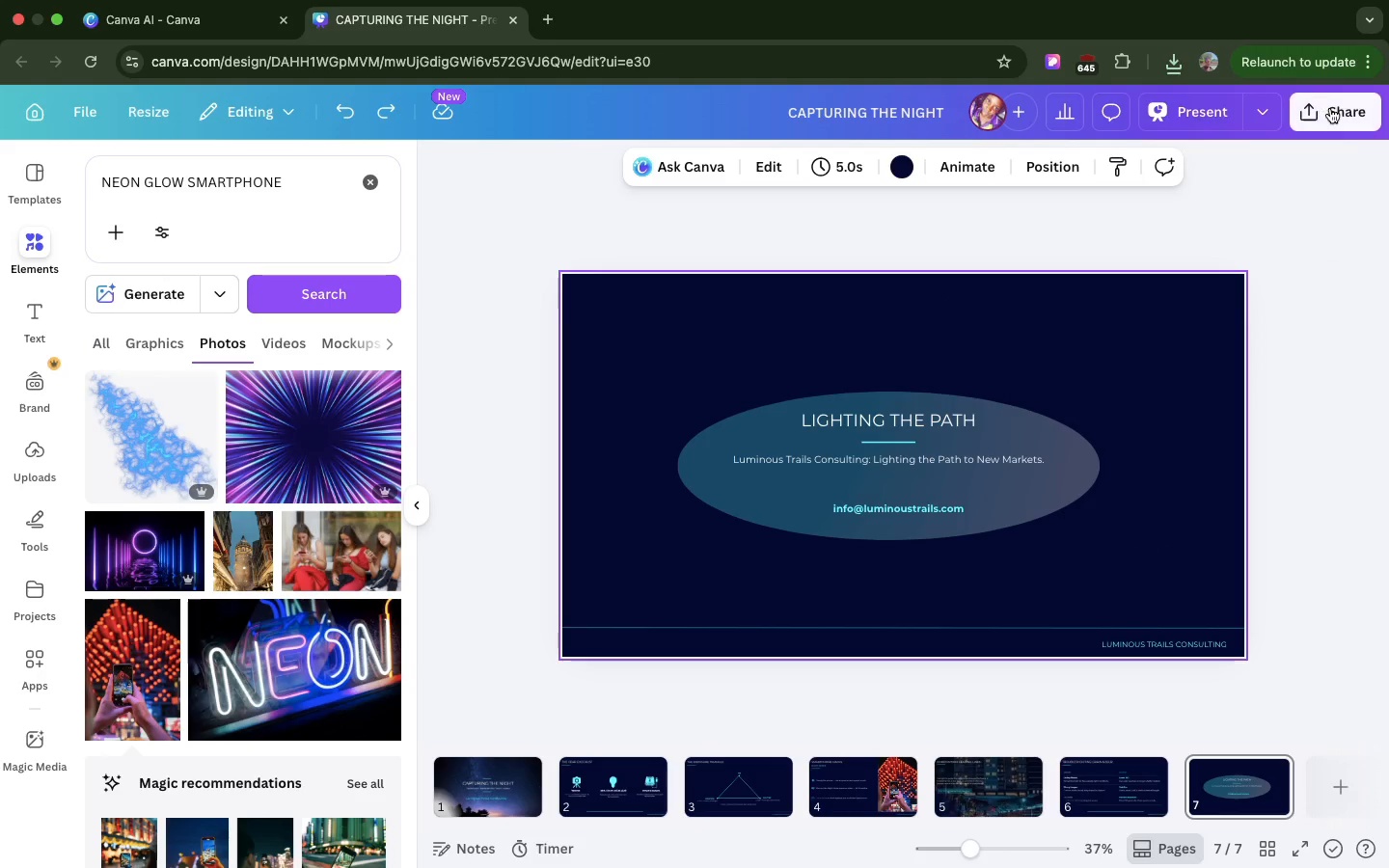 
left_click([1331, 110])
 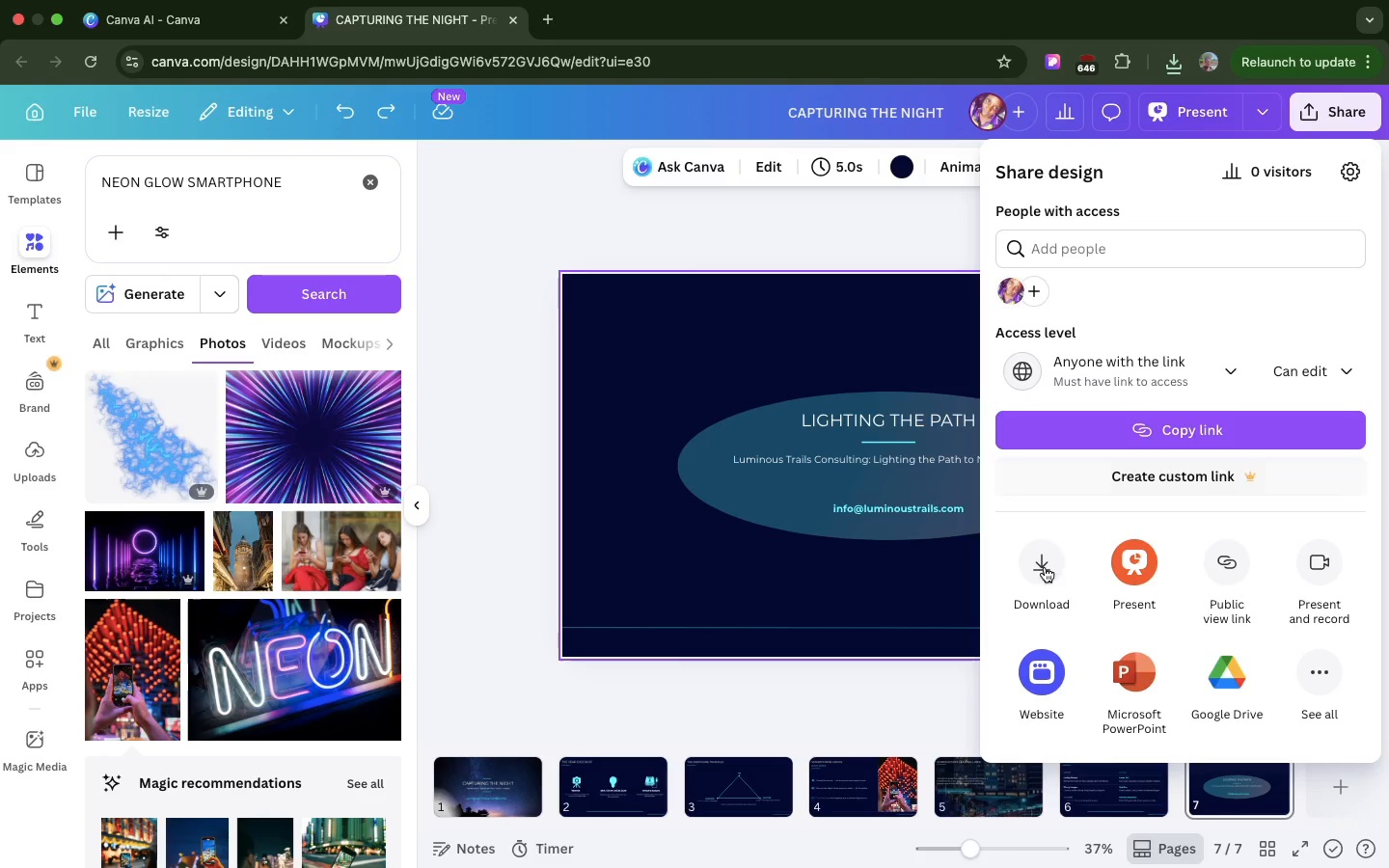 